 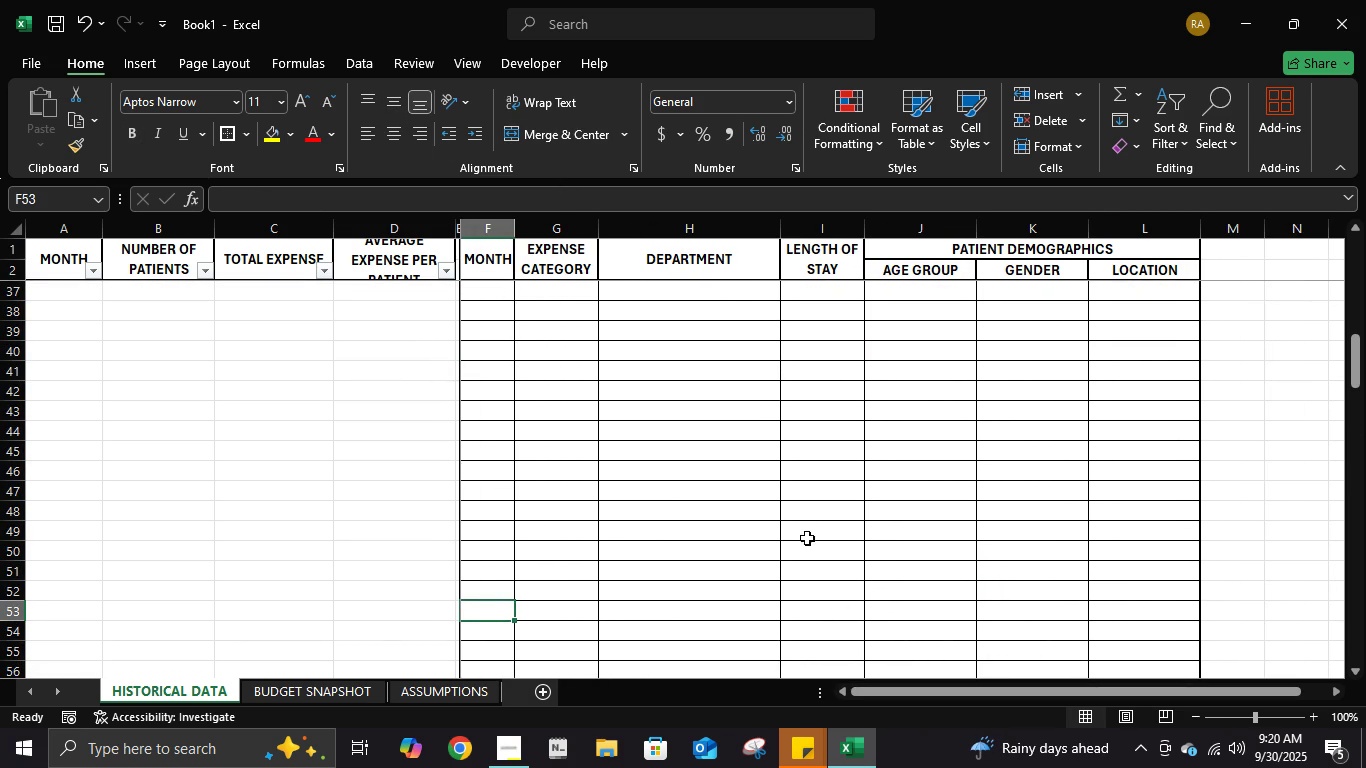 
scroll: coordinate [747, 477], scroll_direction: up, amount: 20.0
 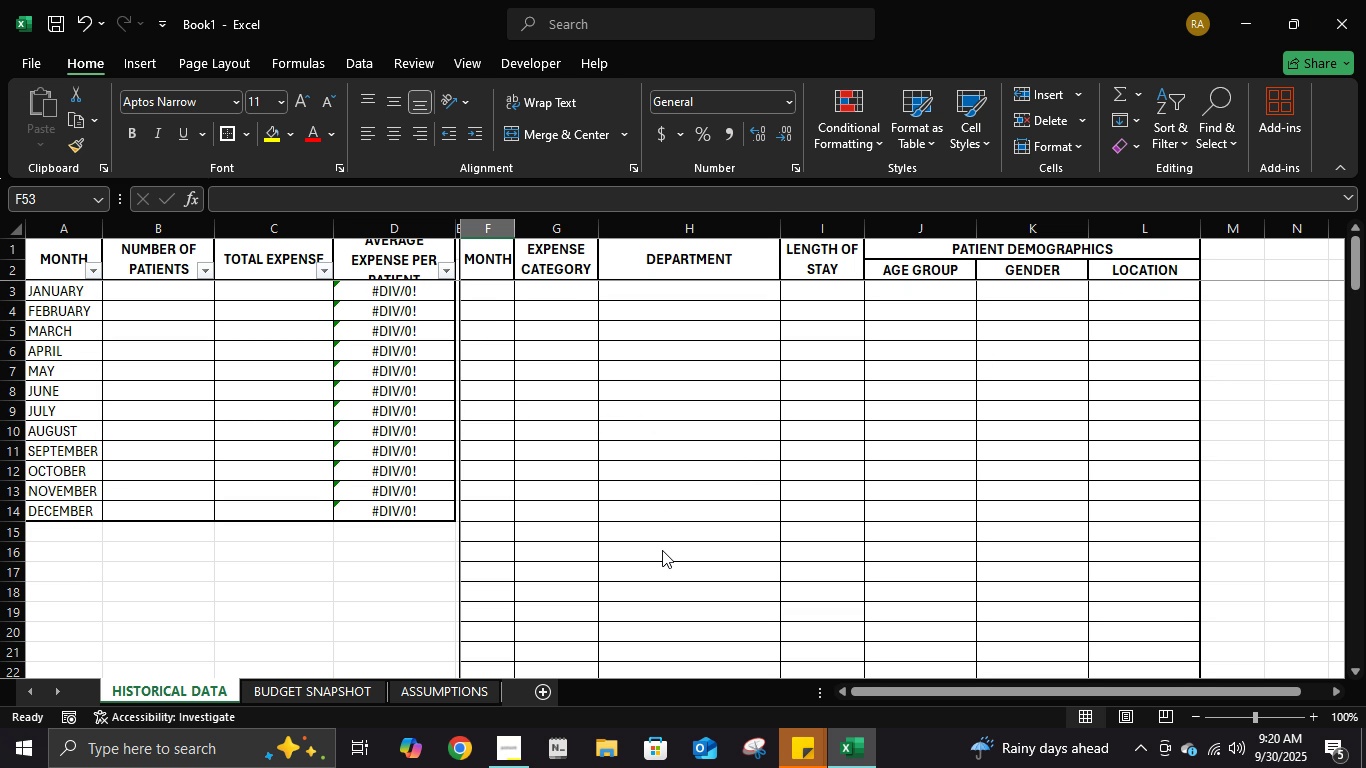 
wait(29.26)
 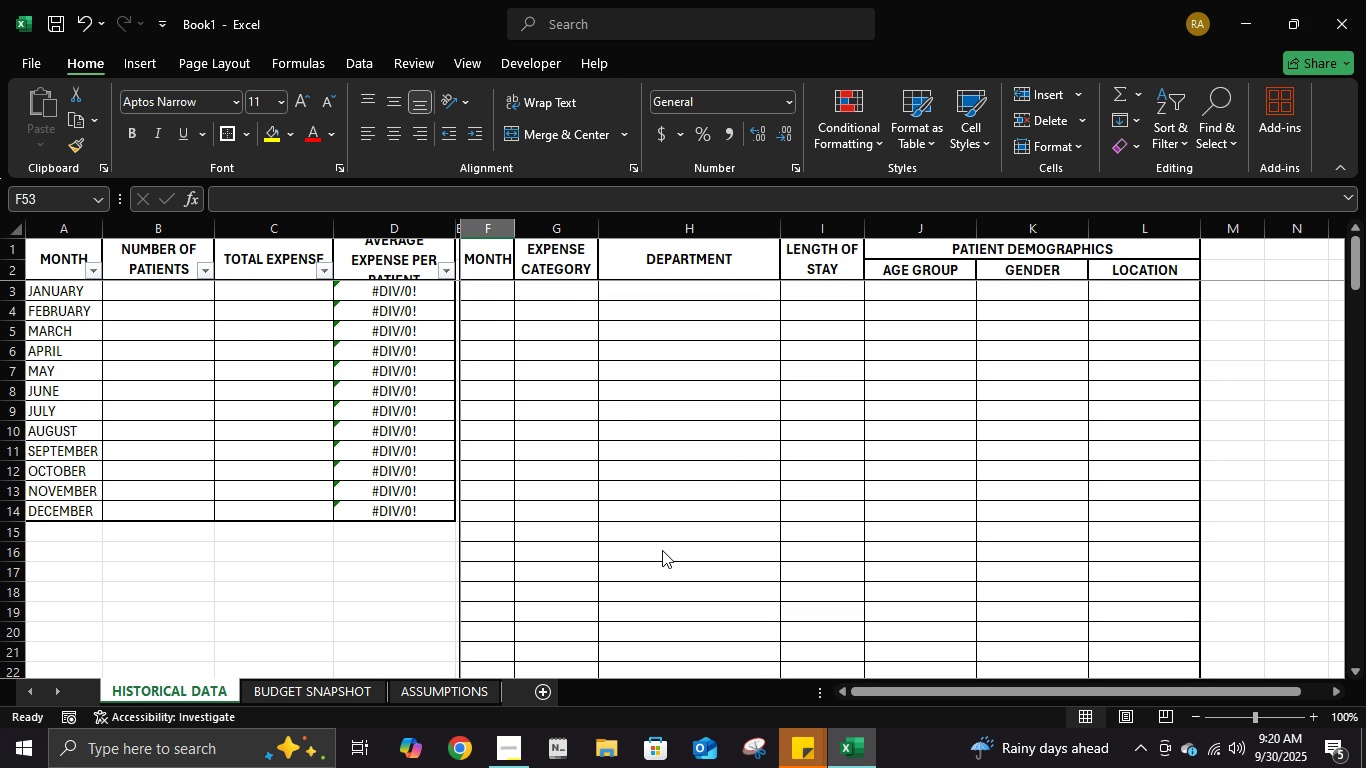 
key(F5)
 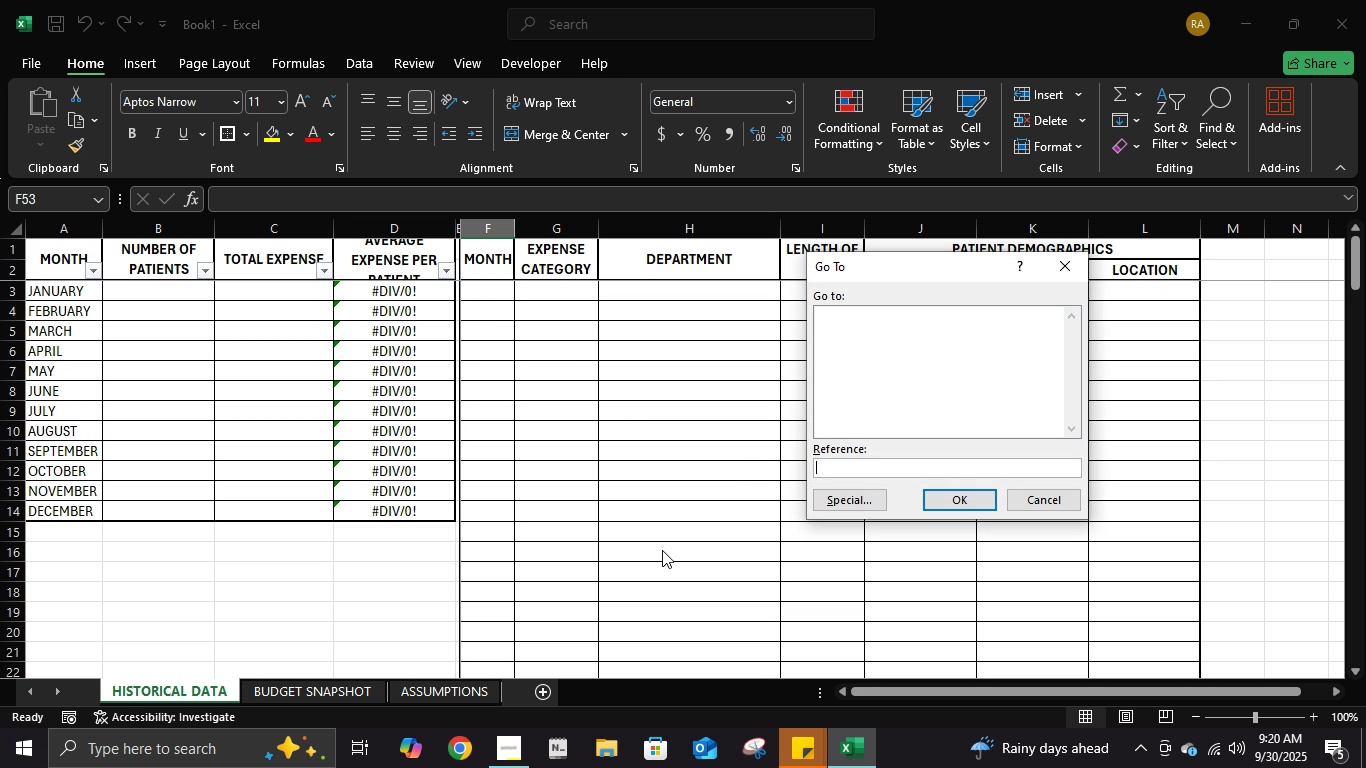 
wait(9.19)
 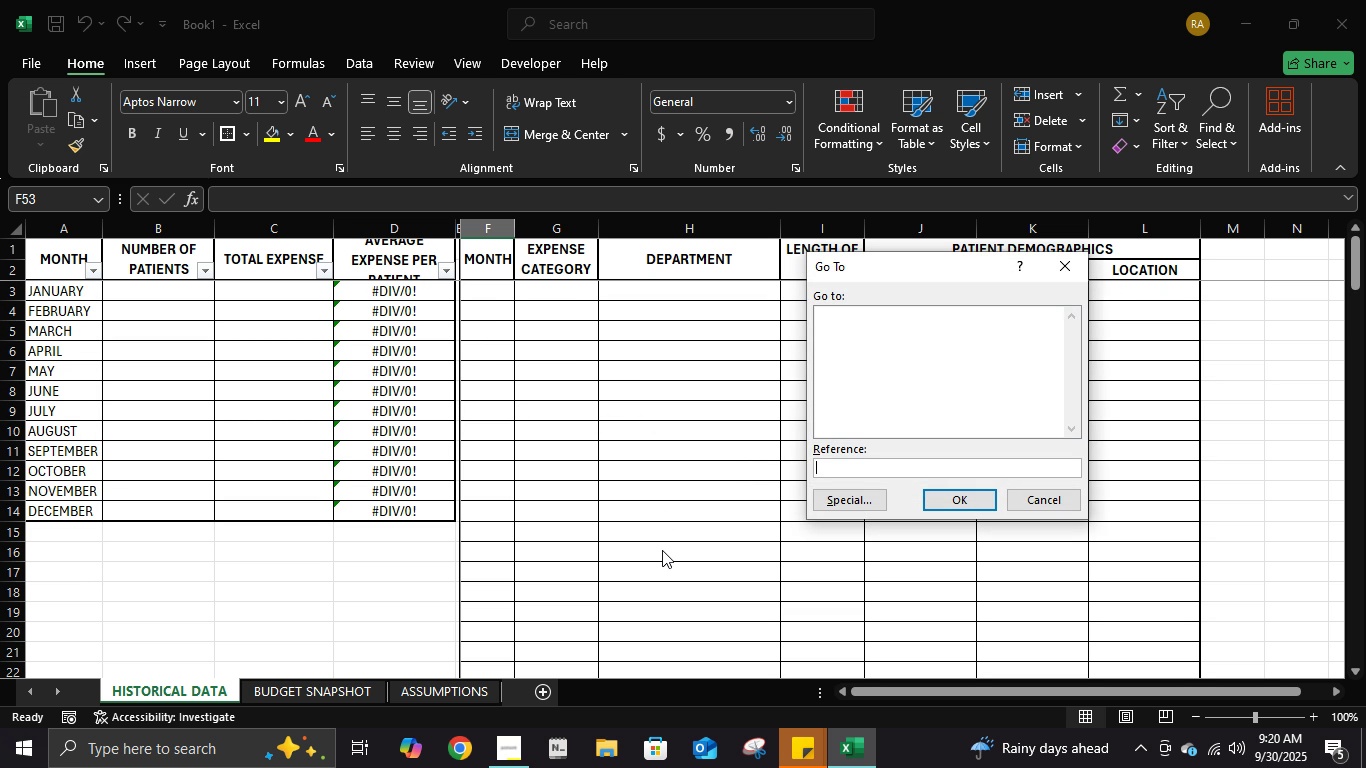 
left_click([1059, 502])
 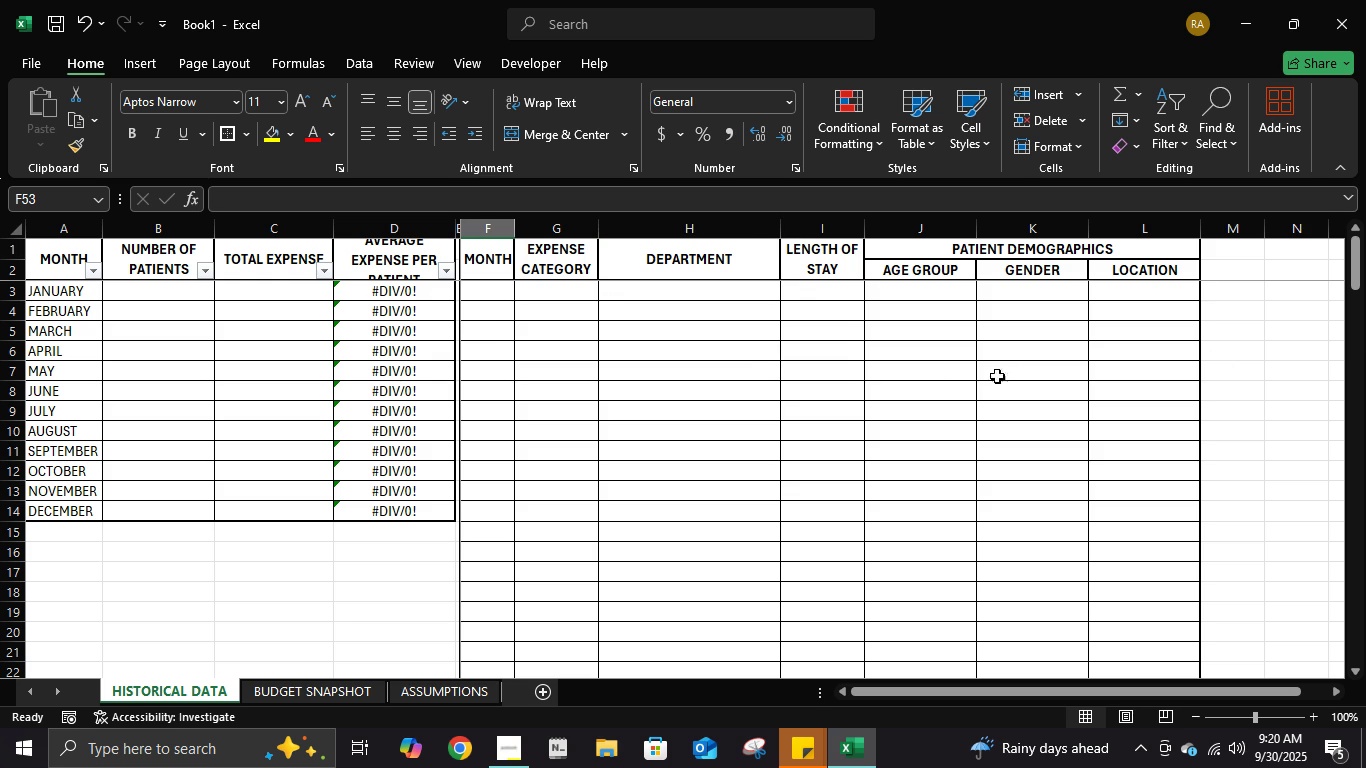 
scroll: coordinate [592, 373], scroll_direction: up, amount: 4.0
 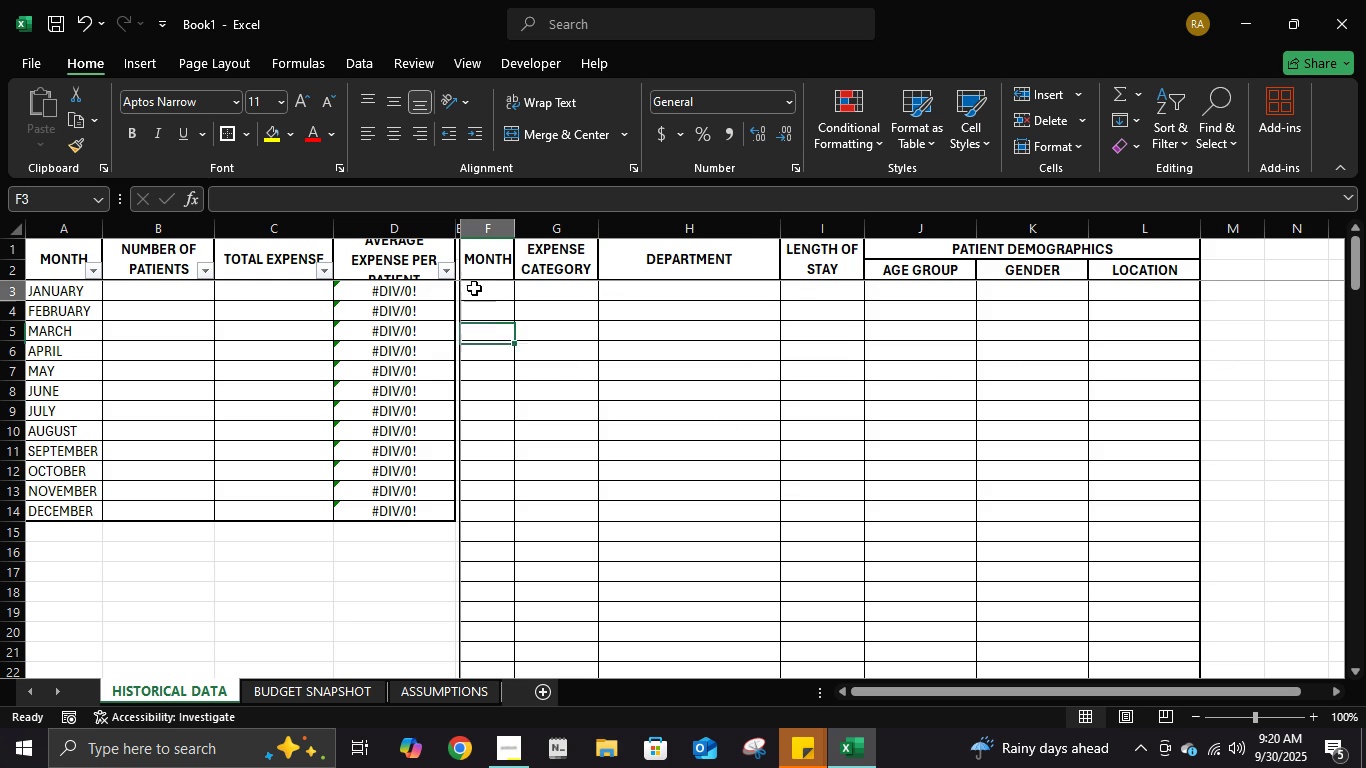 
left_click([474, 288])
 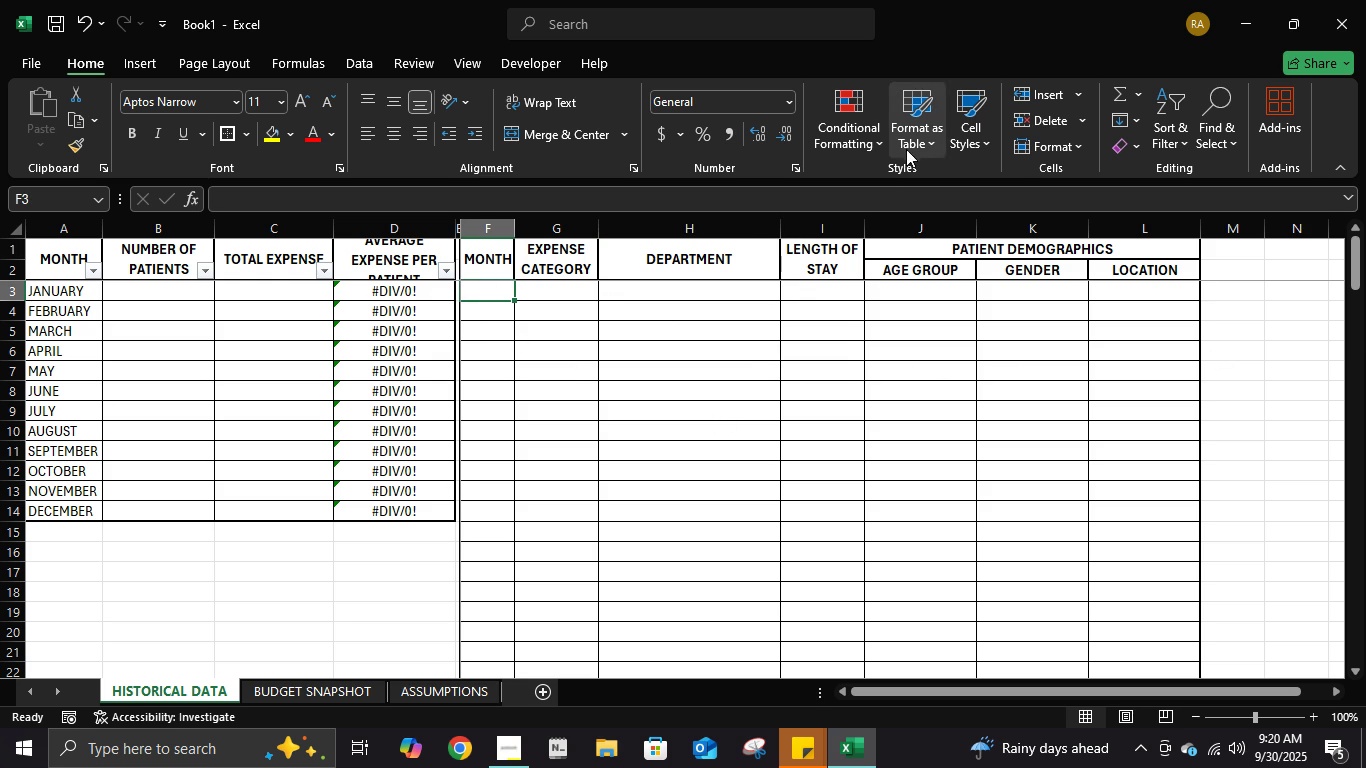 
wait(6.15)
 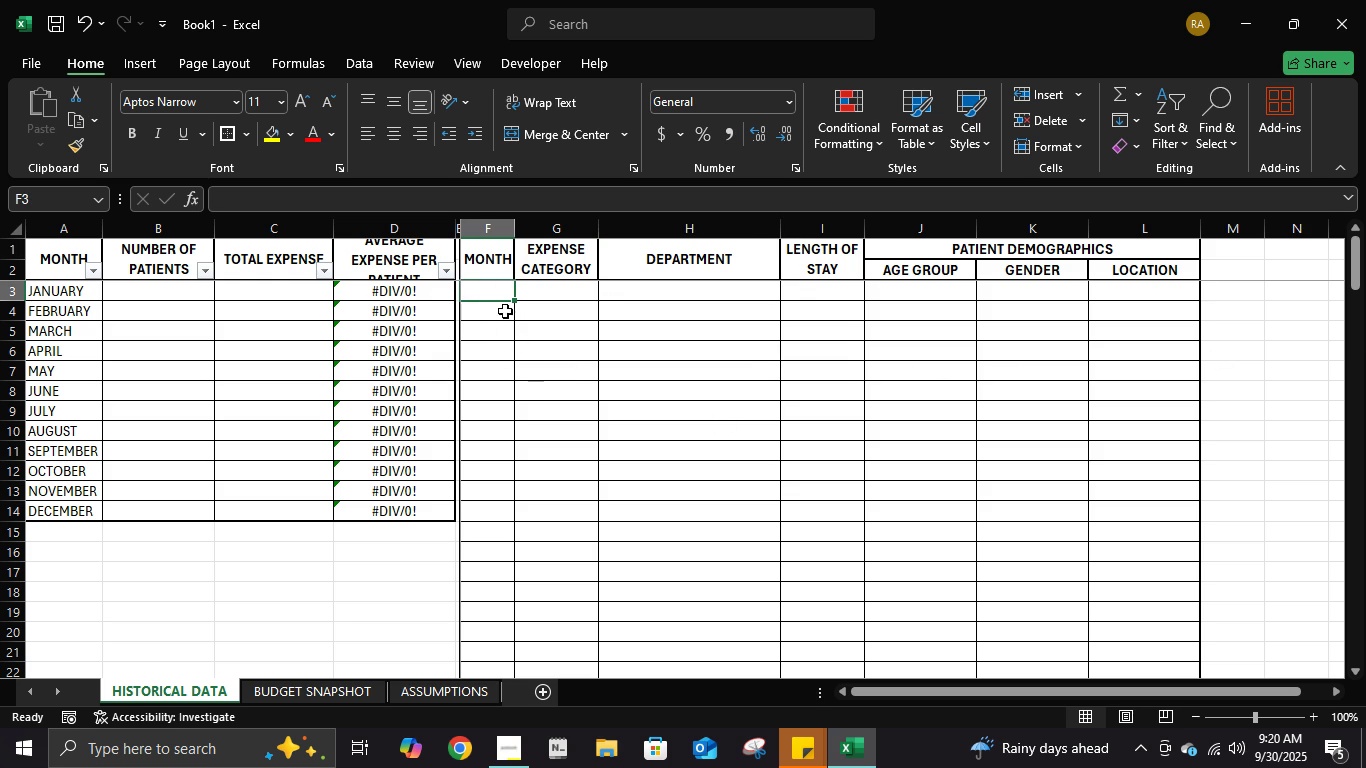 
left_click([917, 145])
 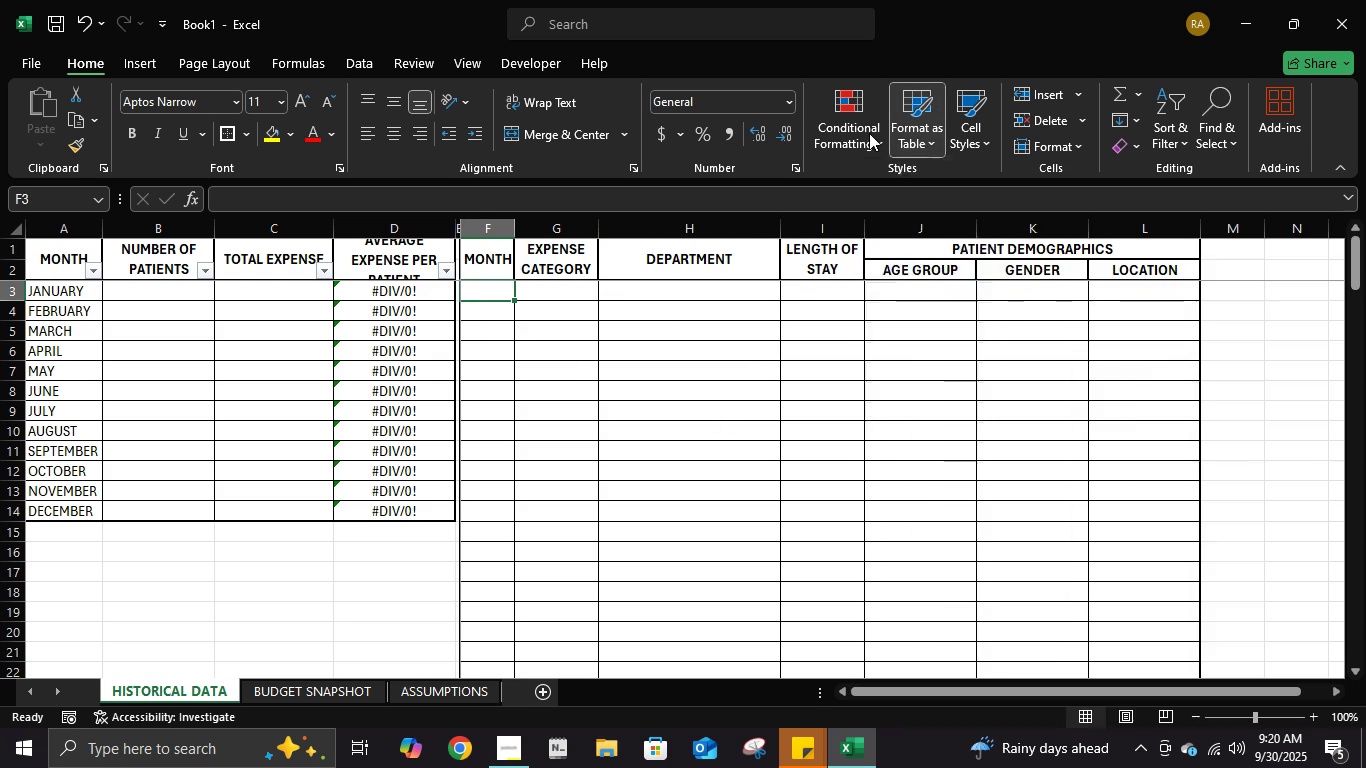 
left_click([869, 133])
 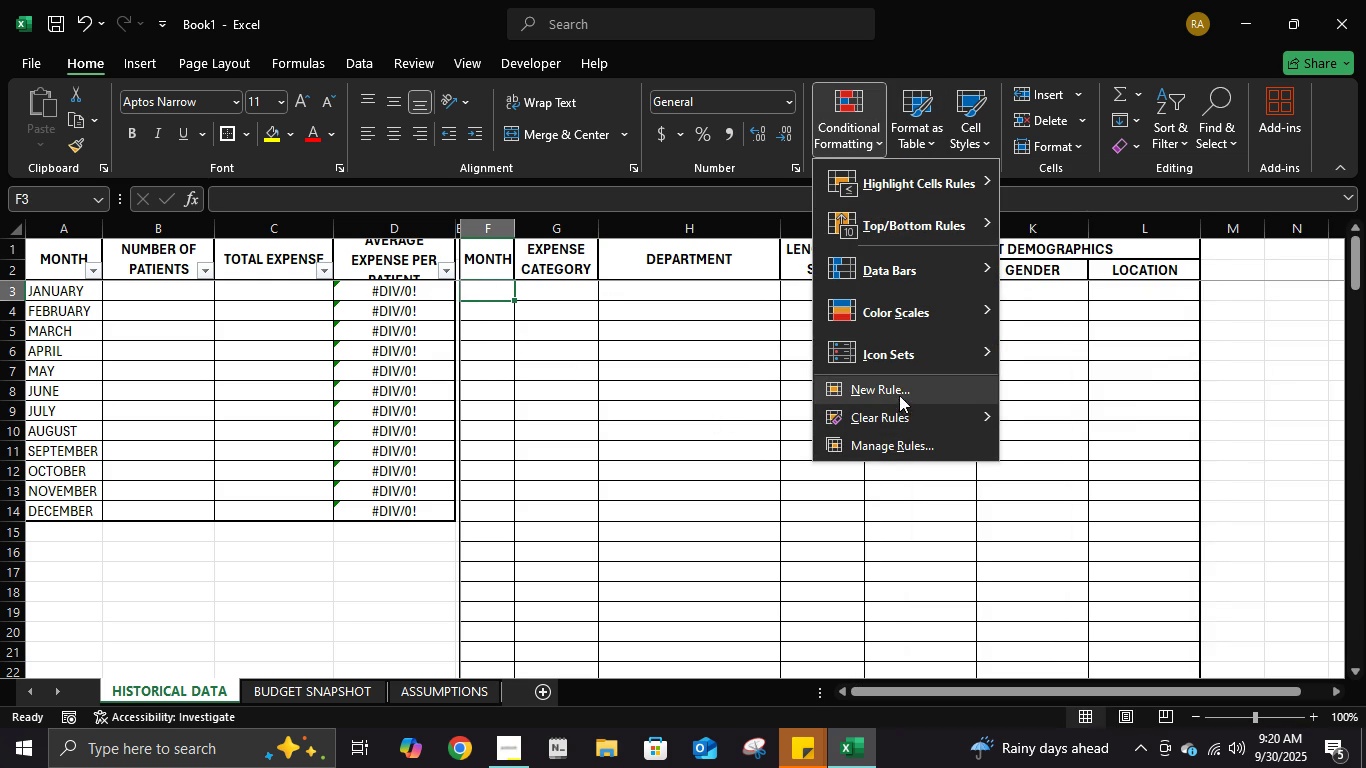 
left_click([899, 395])
 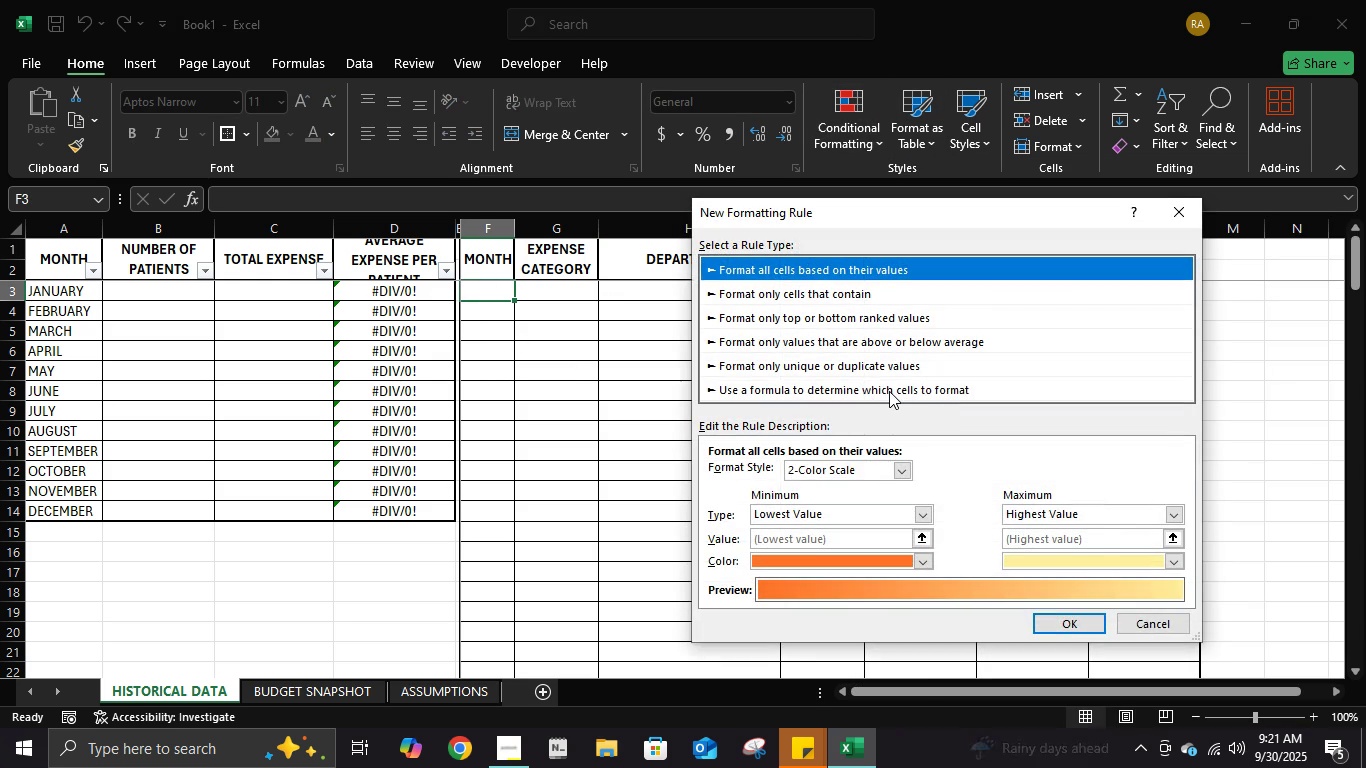 
left_click([889, 391])
 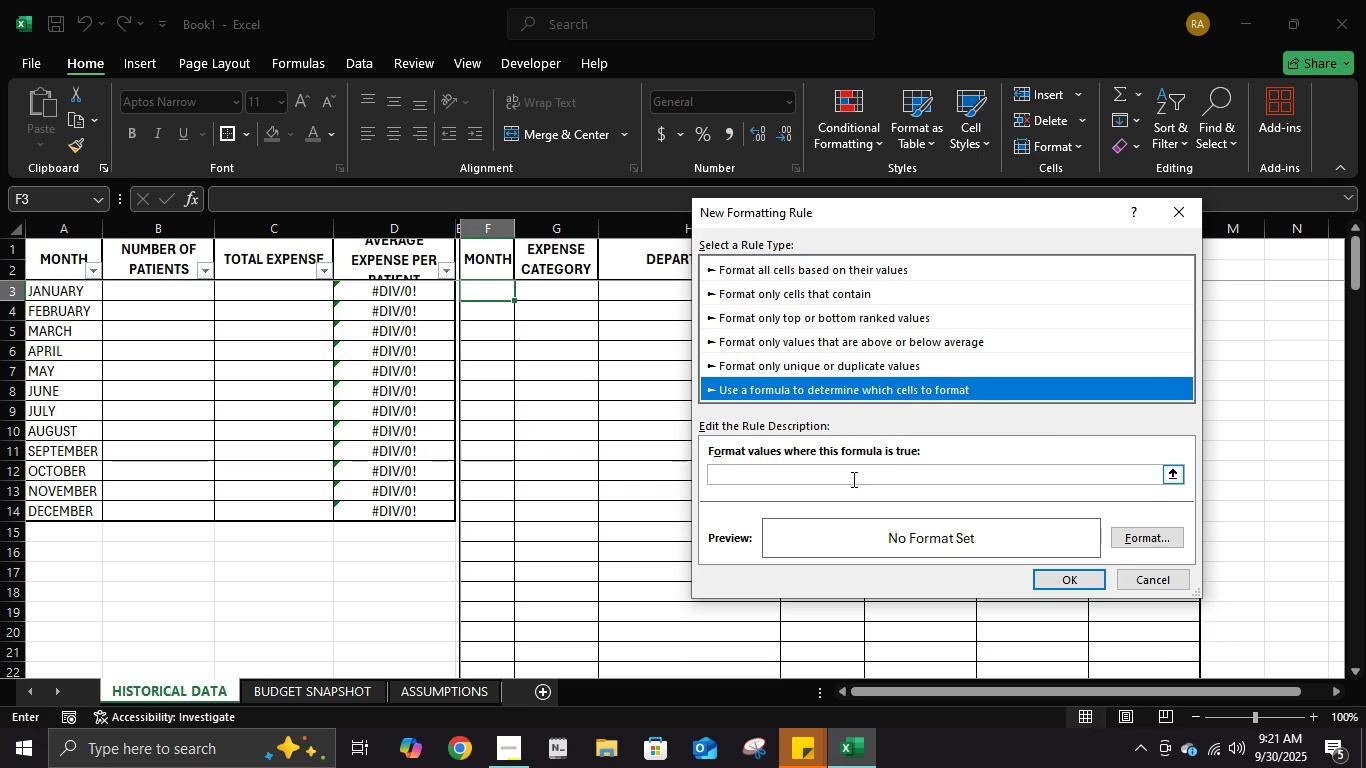 
left_click([852, 479])
 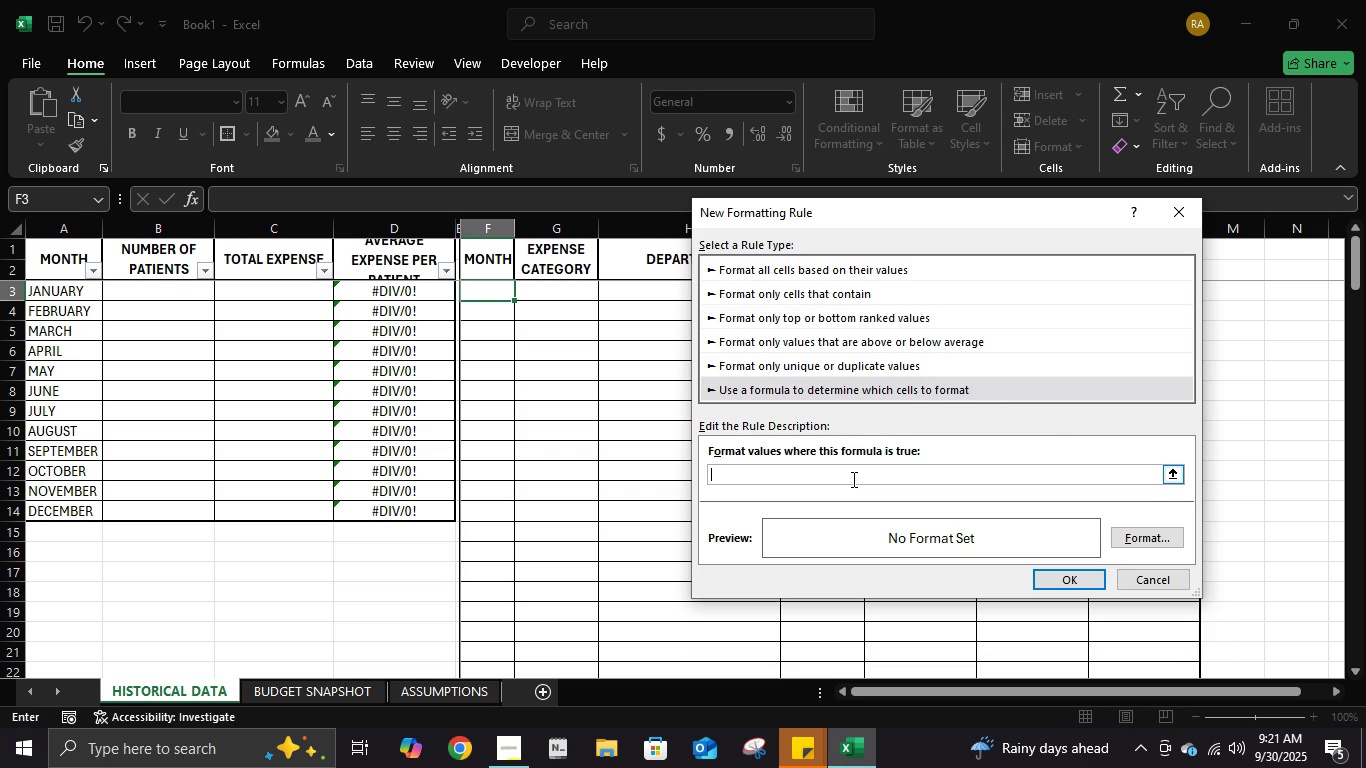 
wait(6.6)
 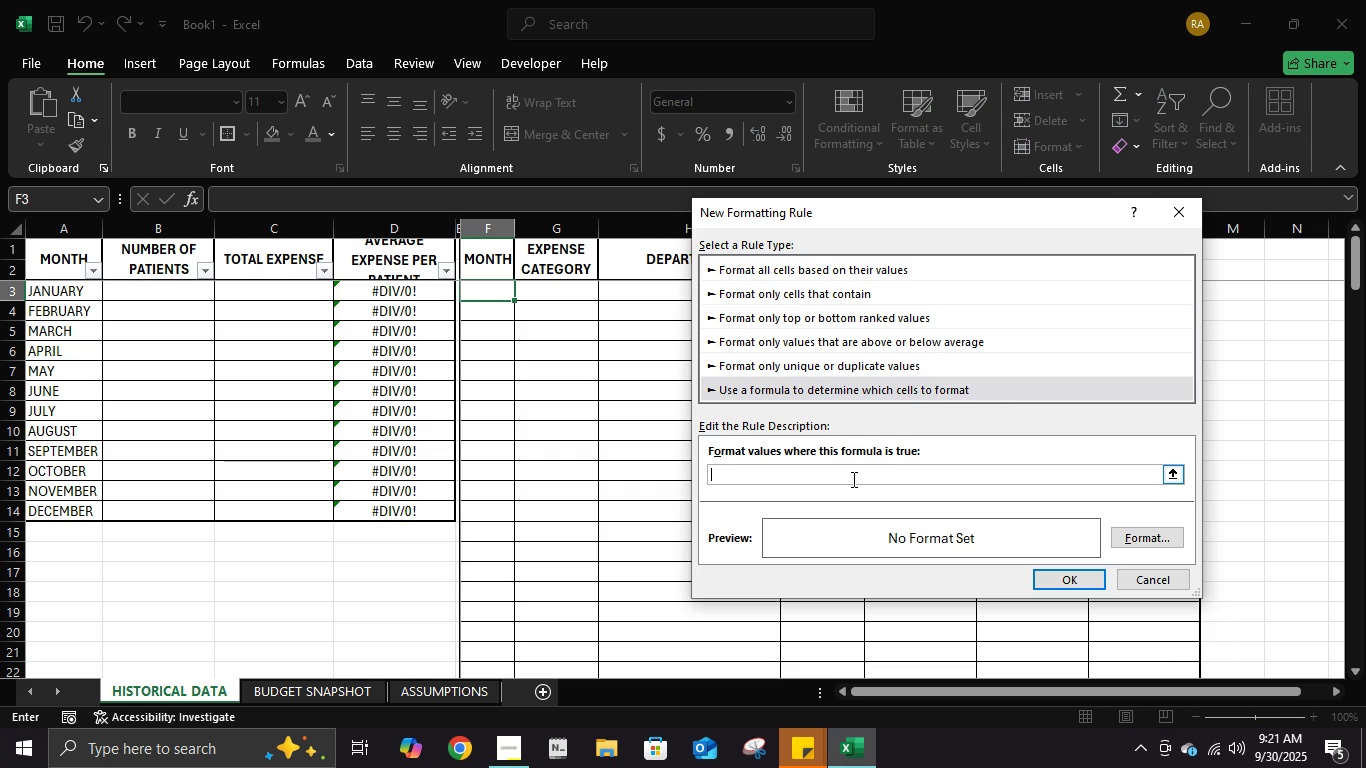 
left_click([1171, 212])
 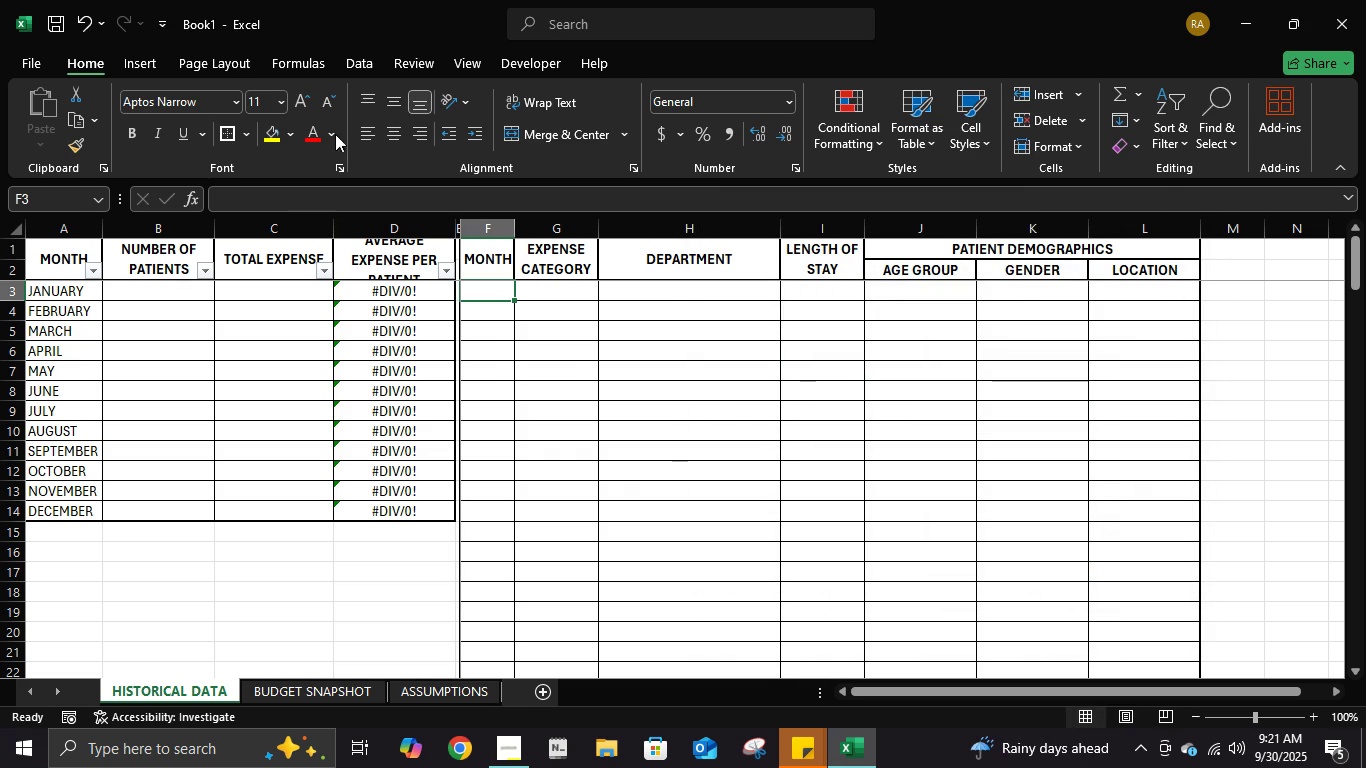 
left_click([383, 71])
 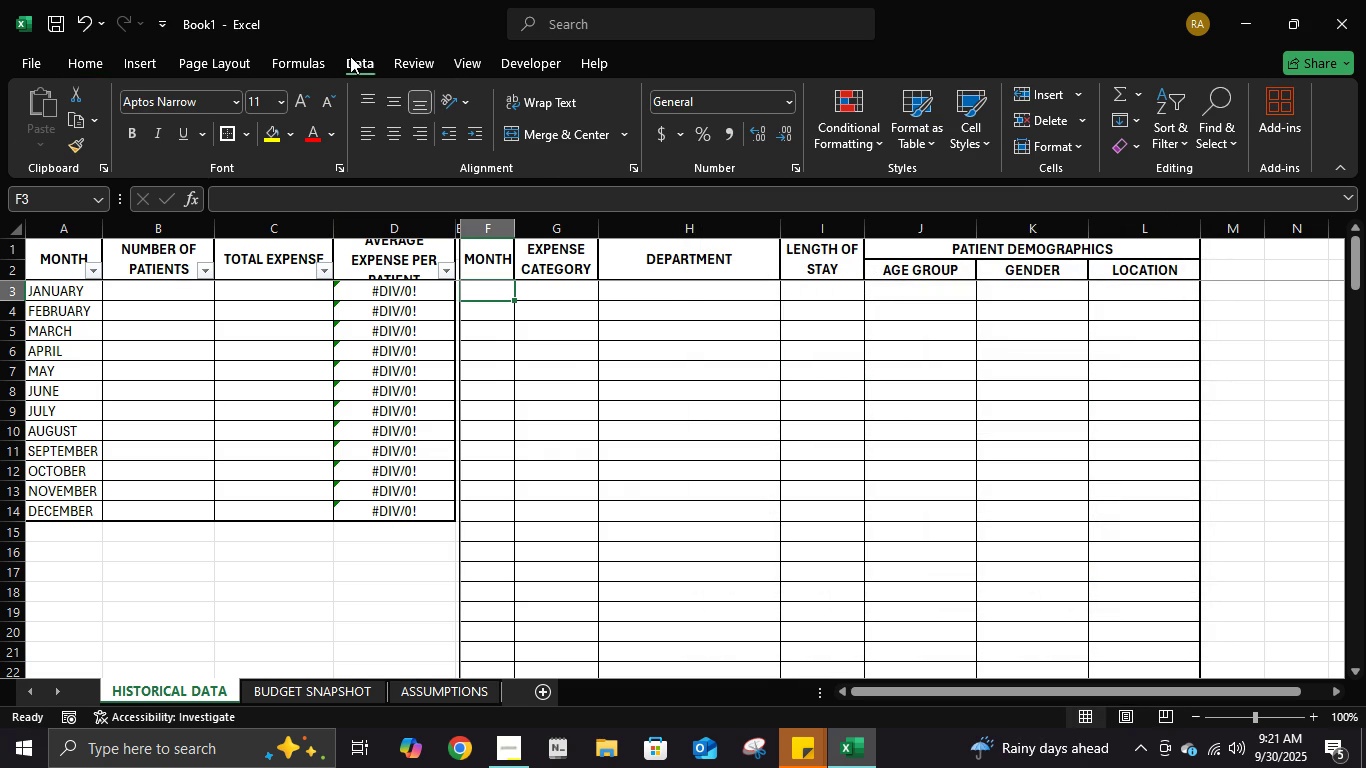 
left_click([350, 56])
 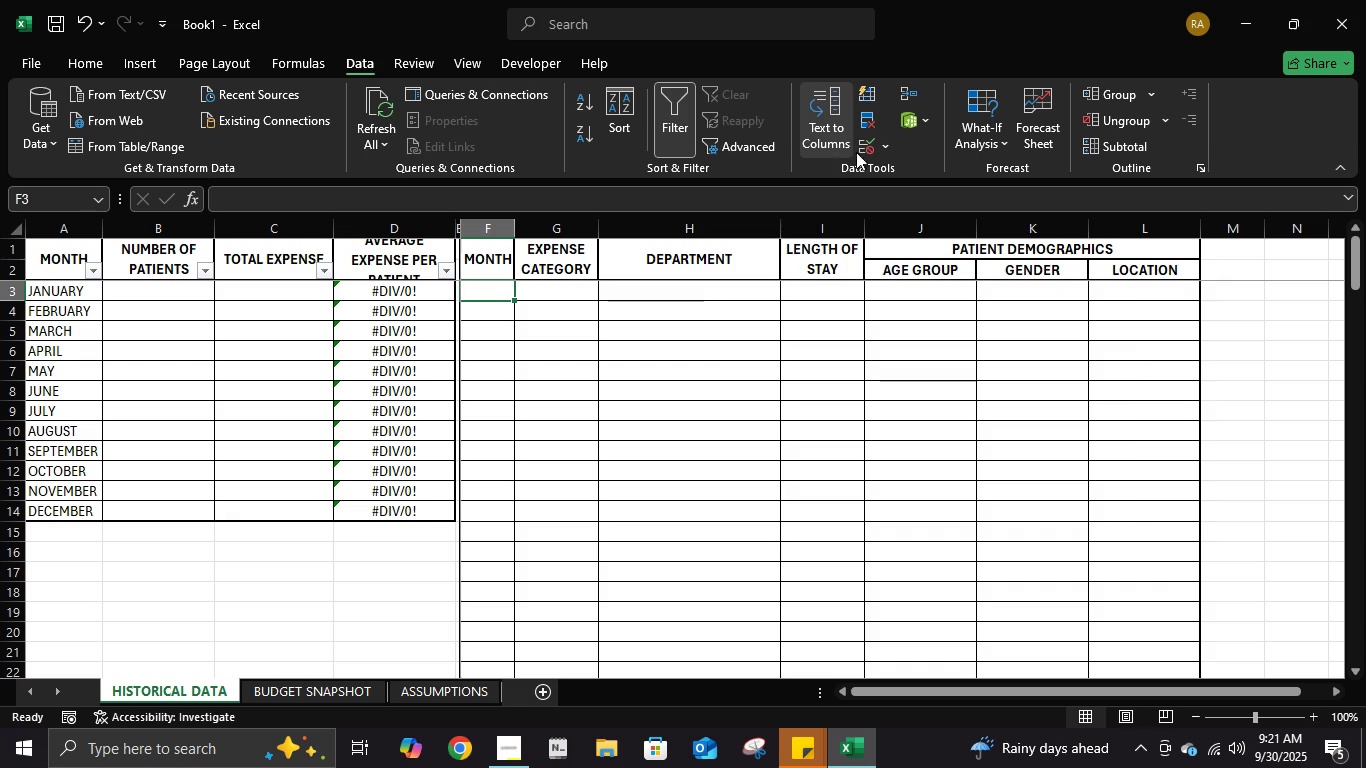 
left_click([876, 140])
 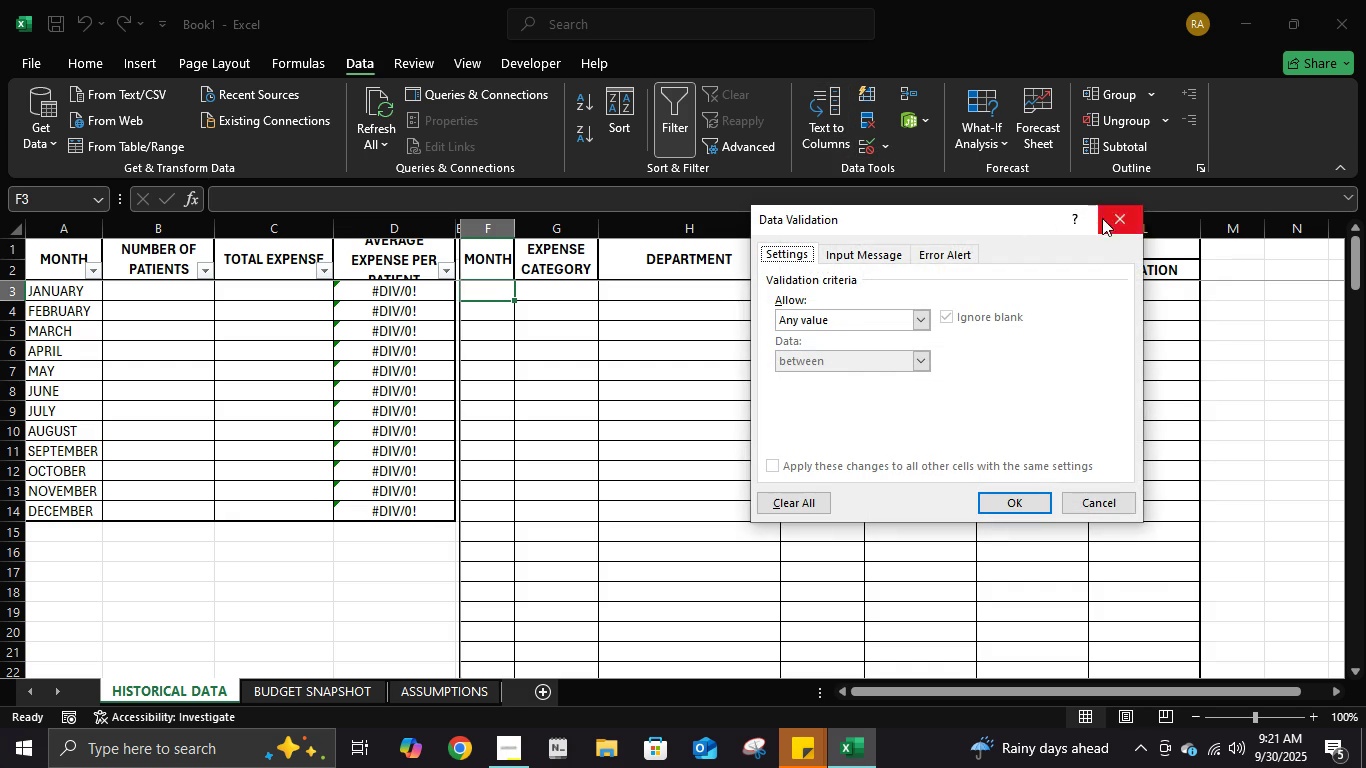 
left_click([1127, 222])
 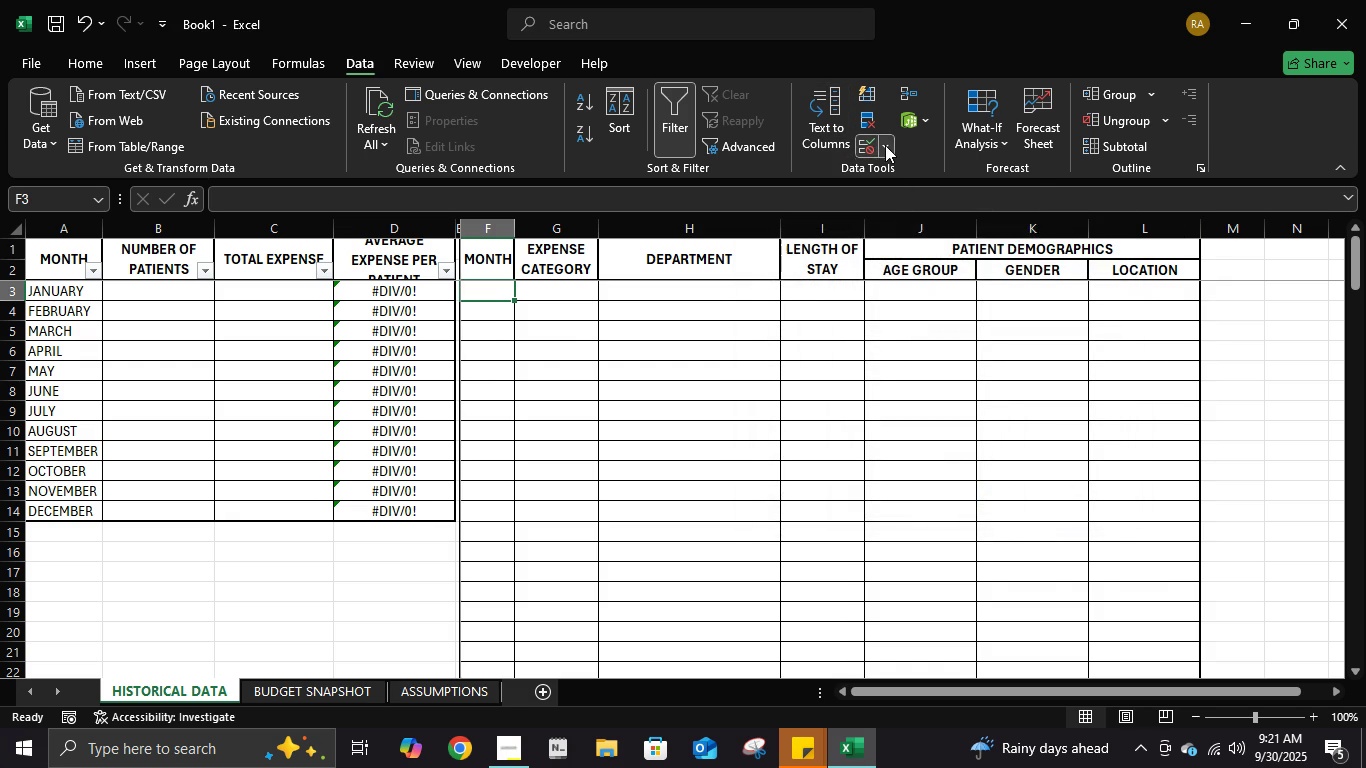 
left_click([885, 145])
 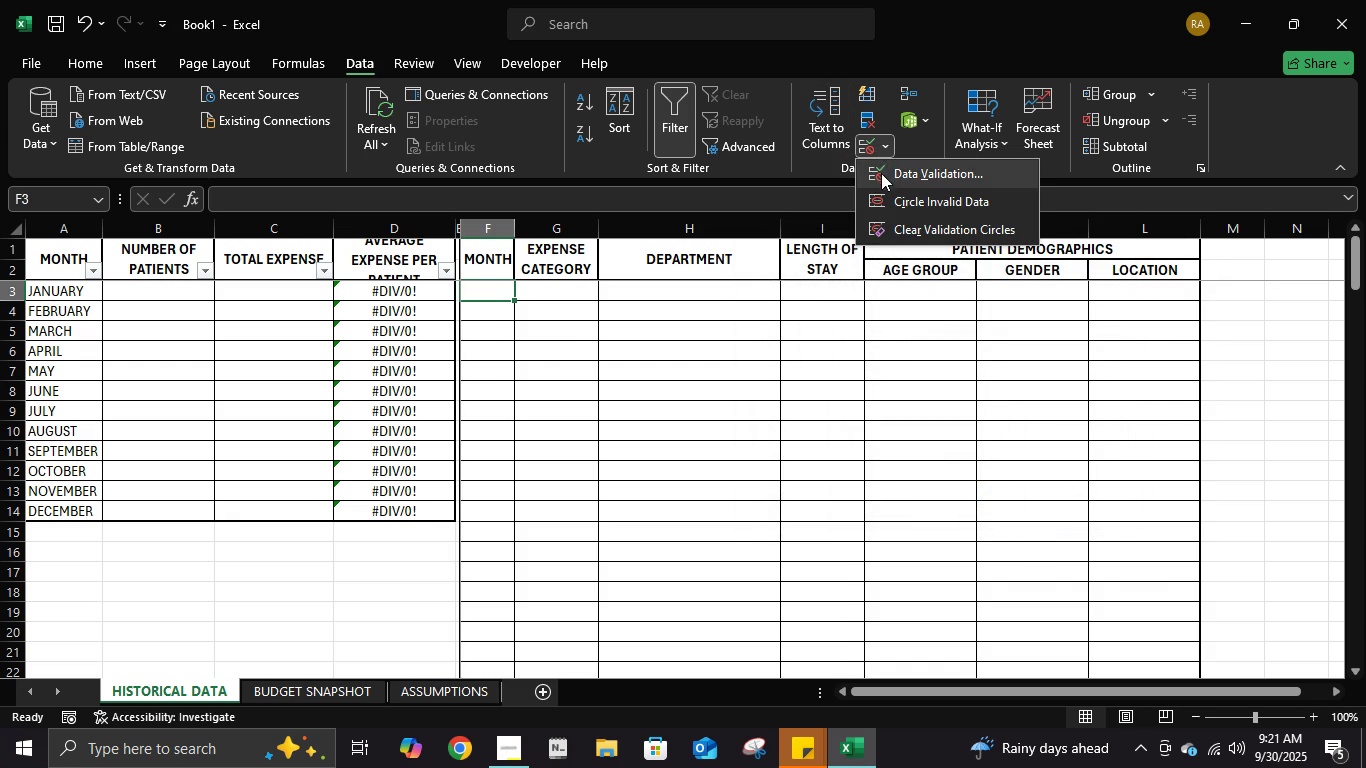 
left_click([881, 173])
 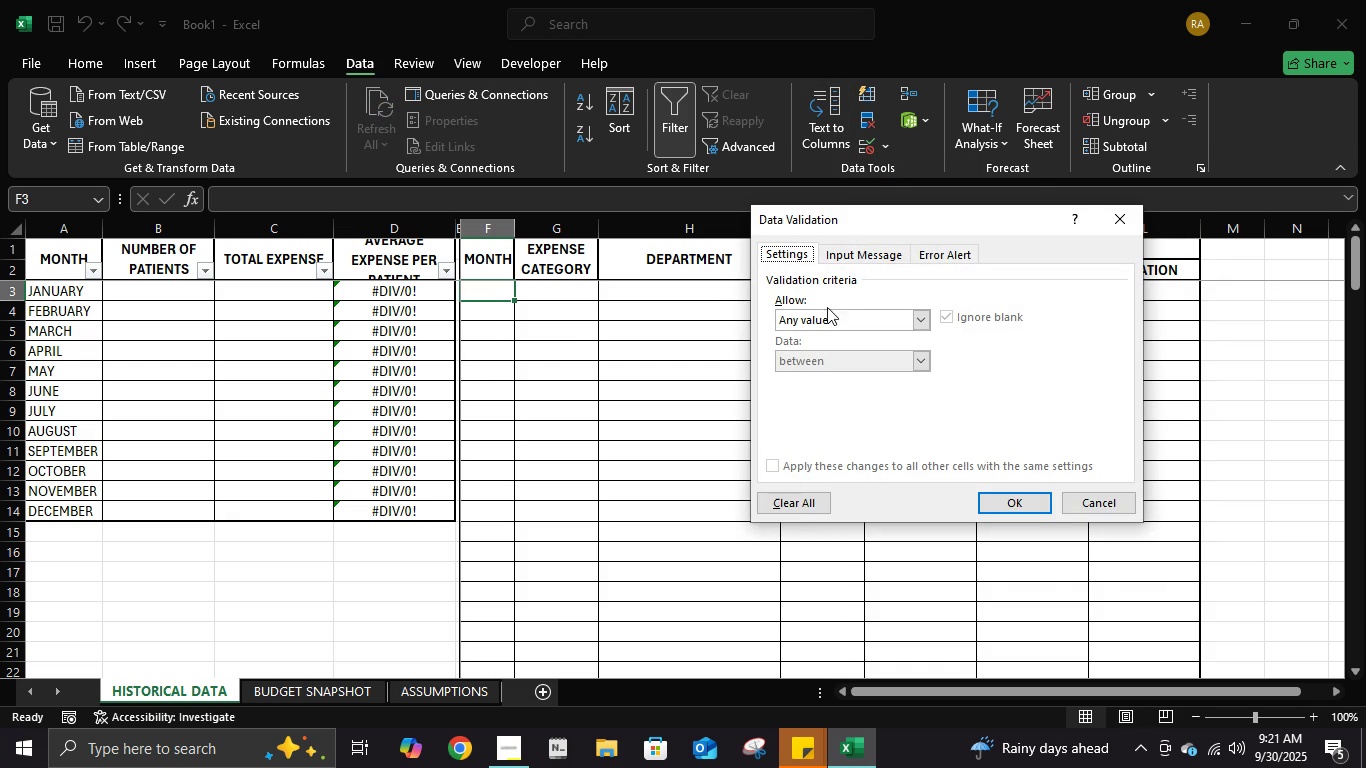 
left_click([827, 320])
 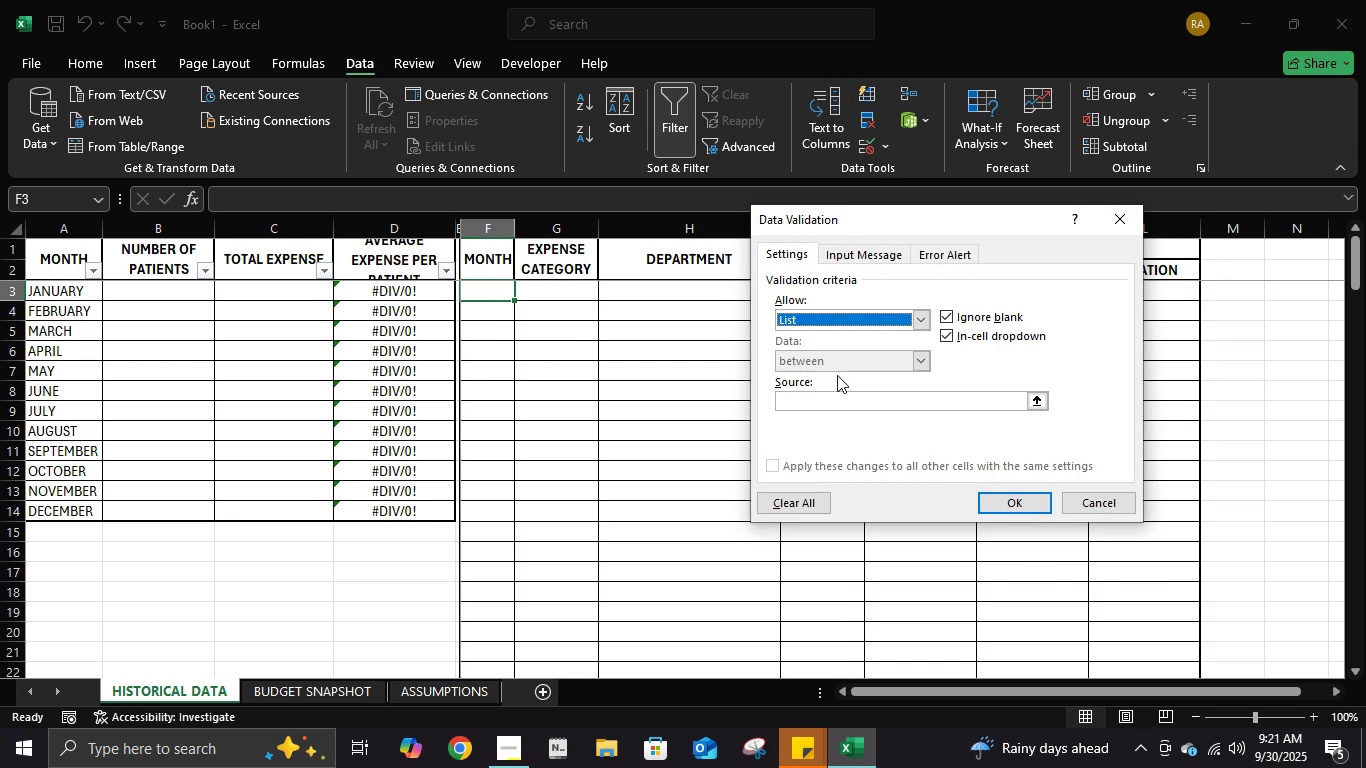 
double_click([837, 375])
 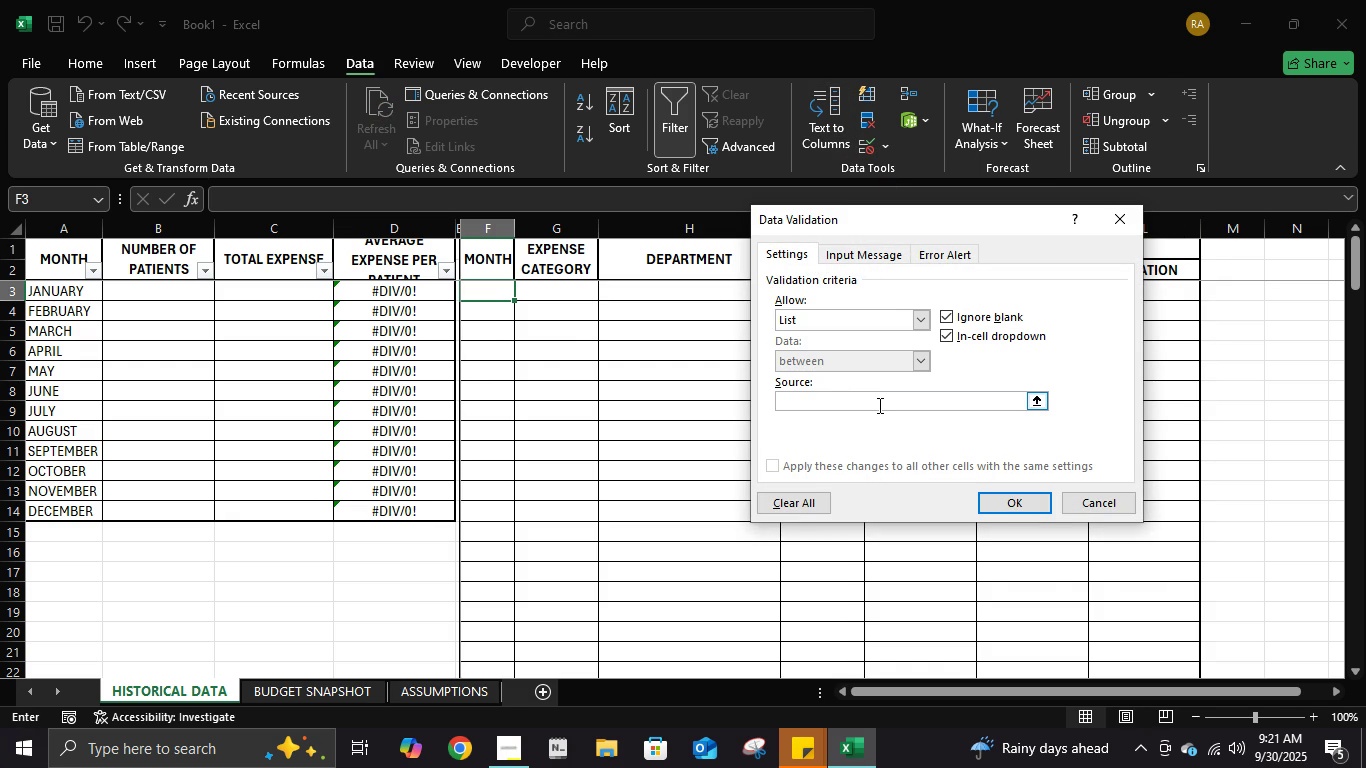 
left_click([878, 405])
 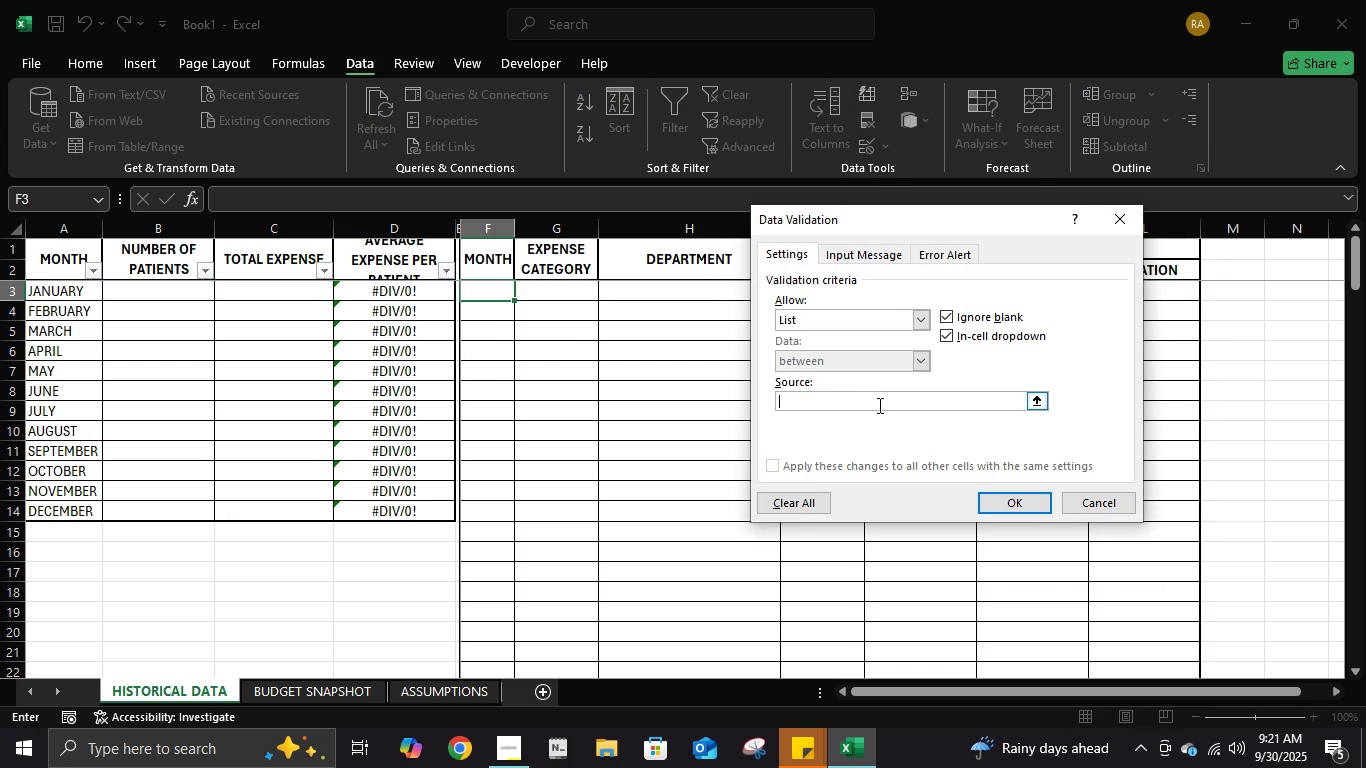 
type(january, mo)
key(Backspace)
key(Backspace)
type(february, march, april, may ,)
key(Backspace)
key(Backspace)
type(, june, julay)
key(Backspace)
key(Backspace)
type(y, august, september, october, novemen)
key(Backspace)
key(Backspace)
type(v)
key(Backspace)
type(ber, december)
 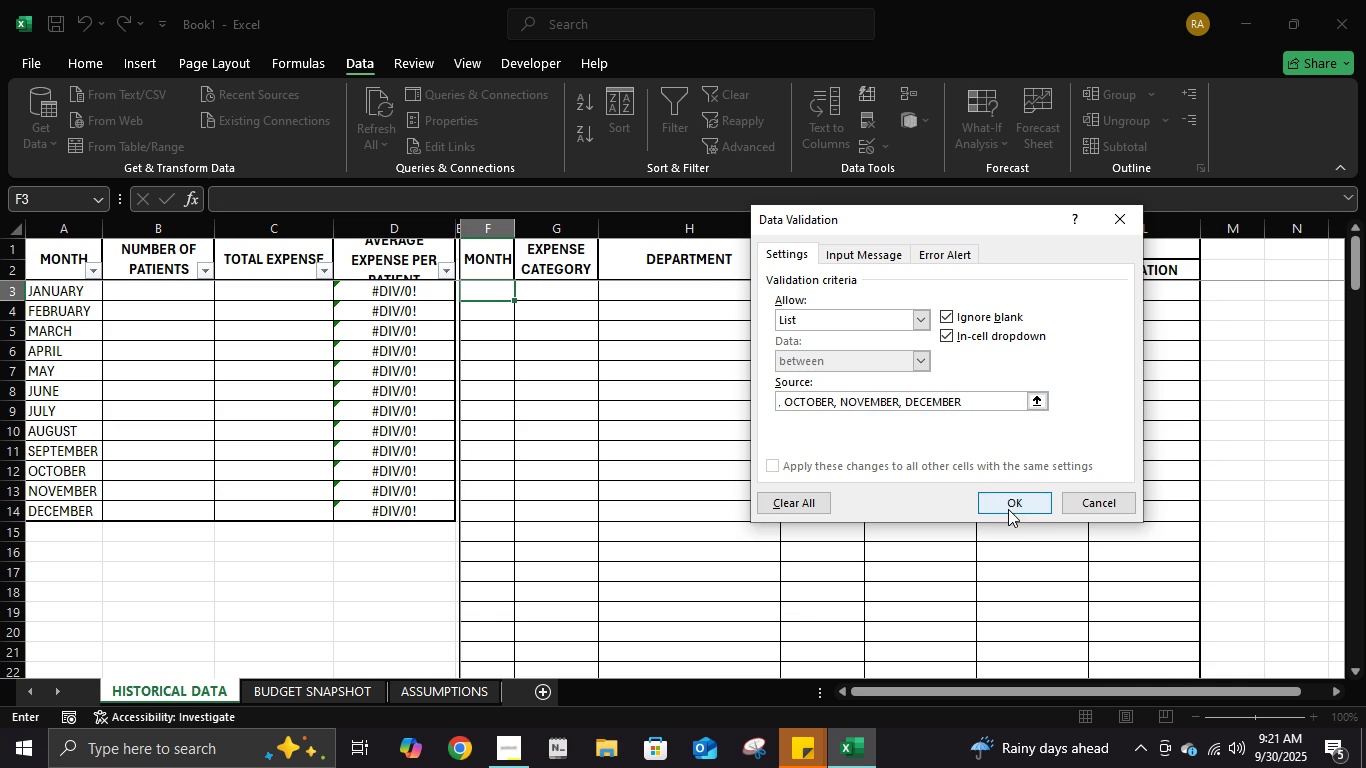 
left_click([1009, 503])
 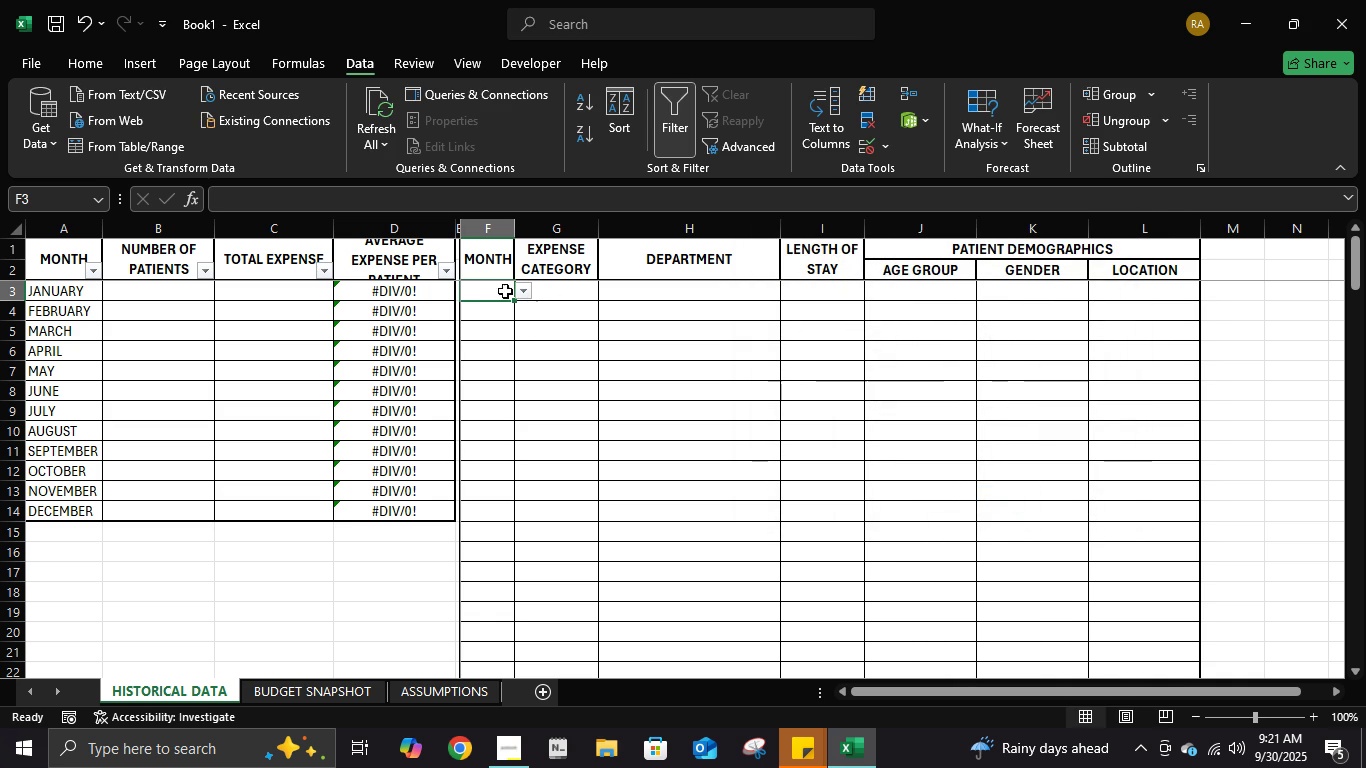 
left_click([502, 291])
 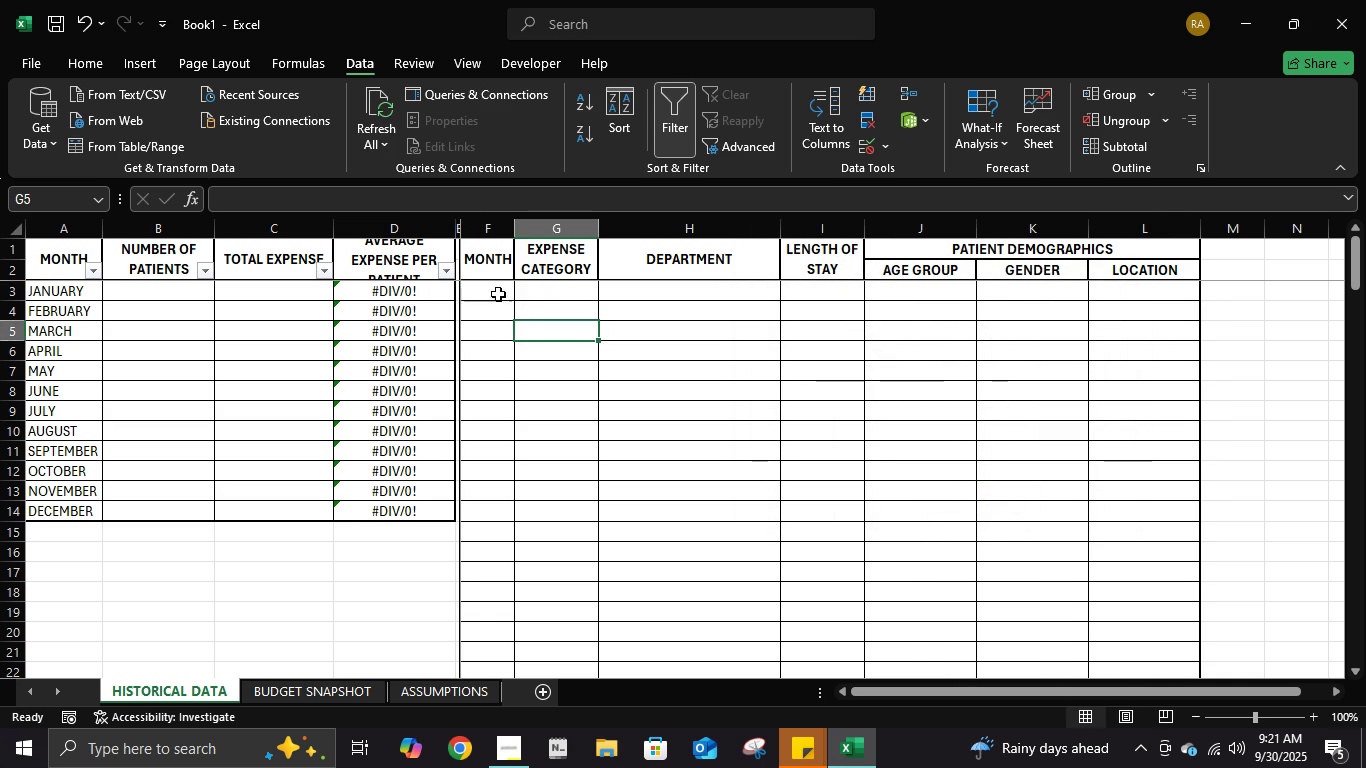 
double_click([497, 293])
 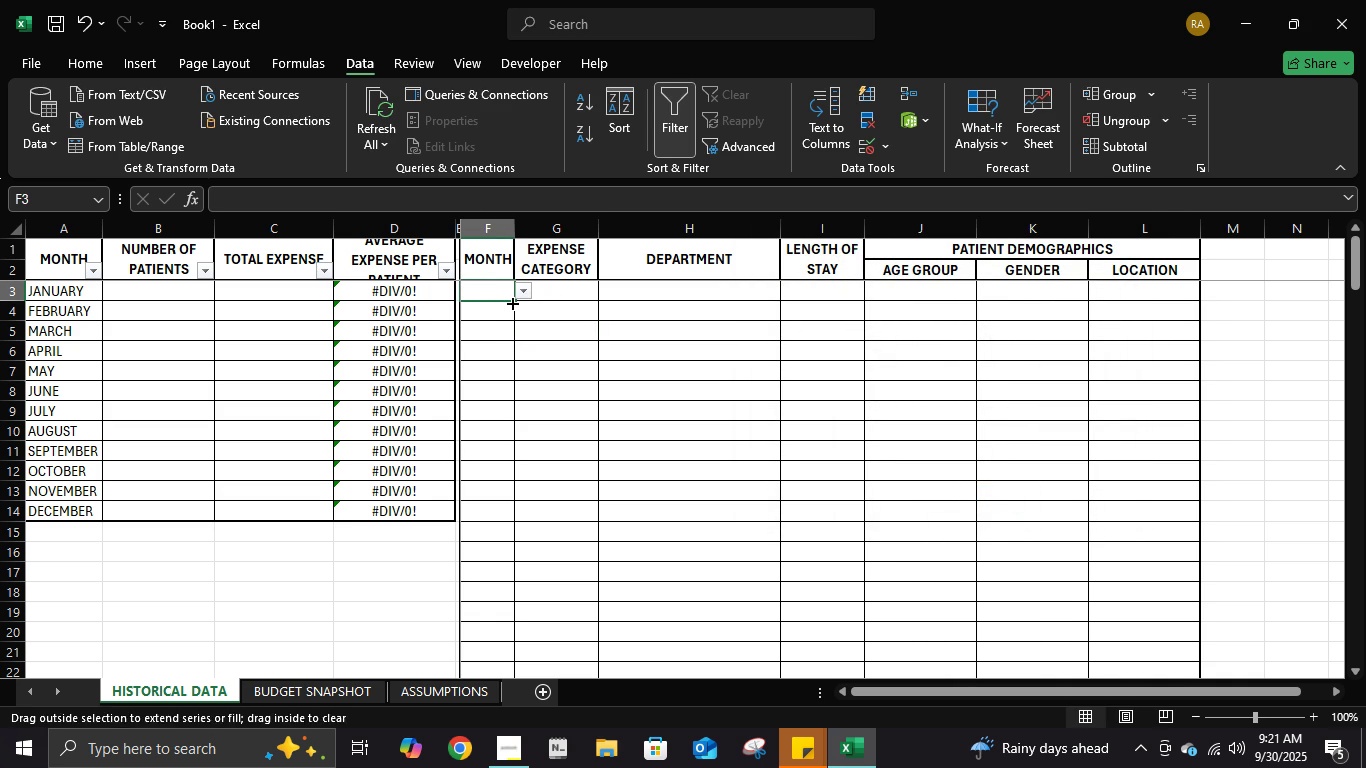 
double_click([511, 302])